 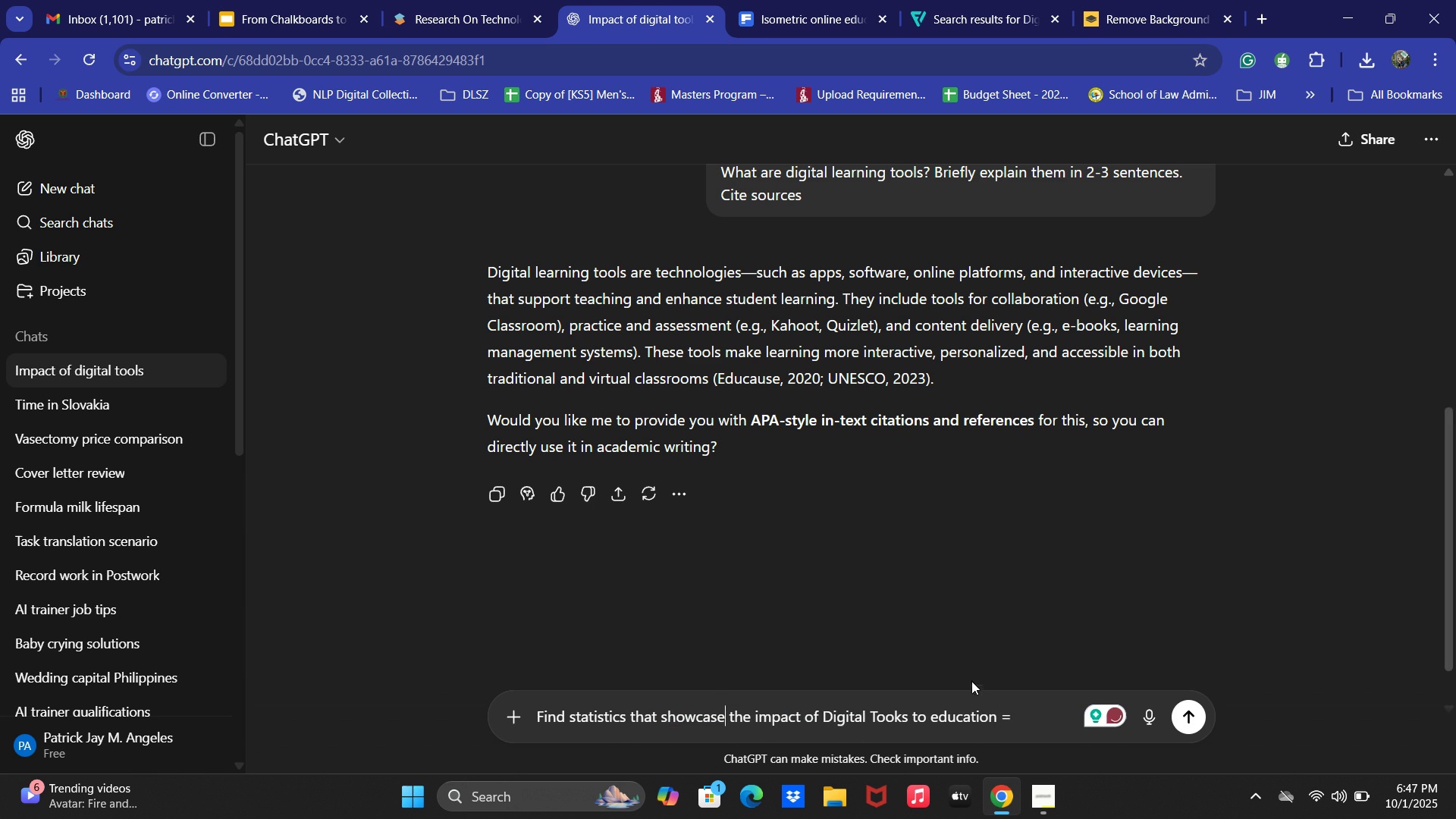 
left_click([1016, 717])
 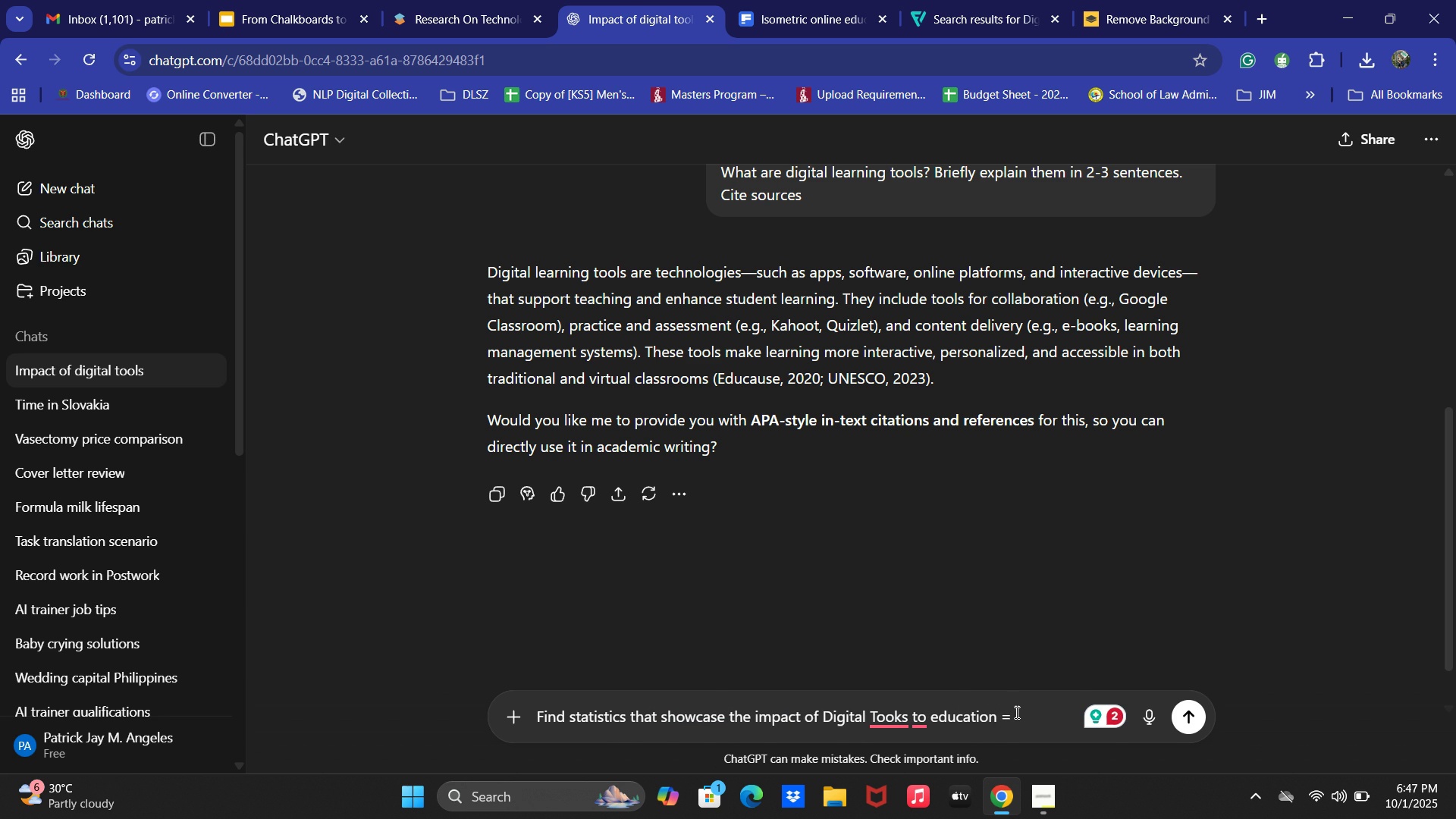 
wait(20.12)
 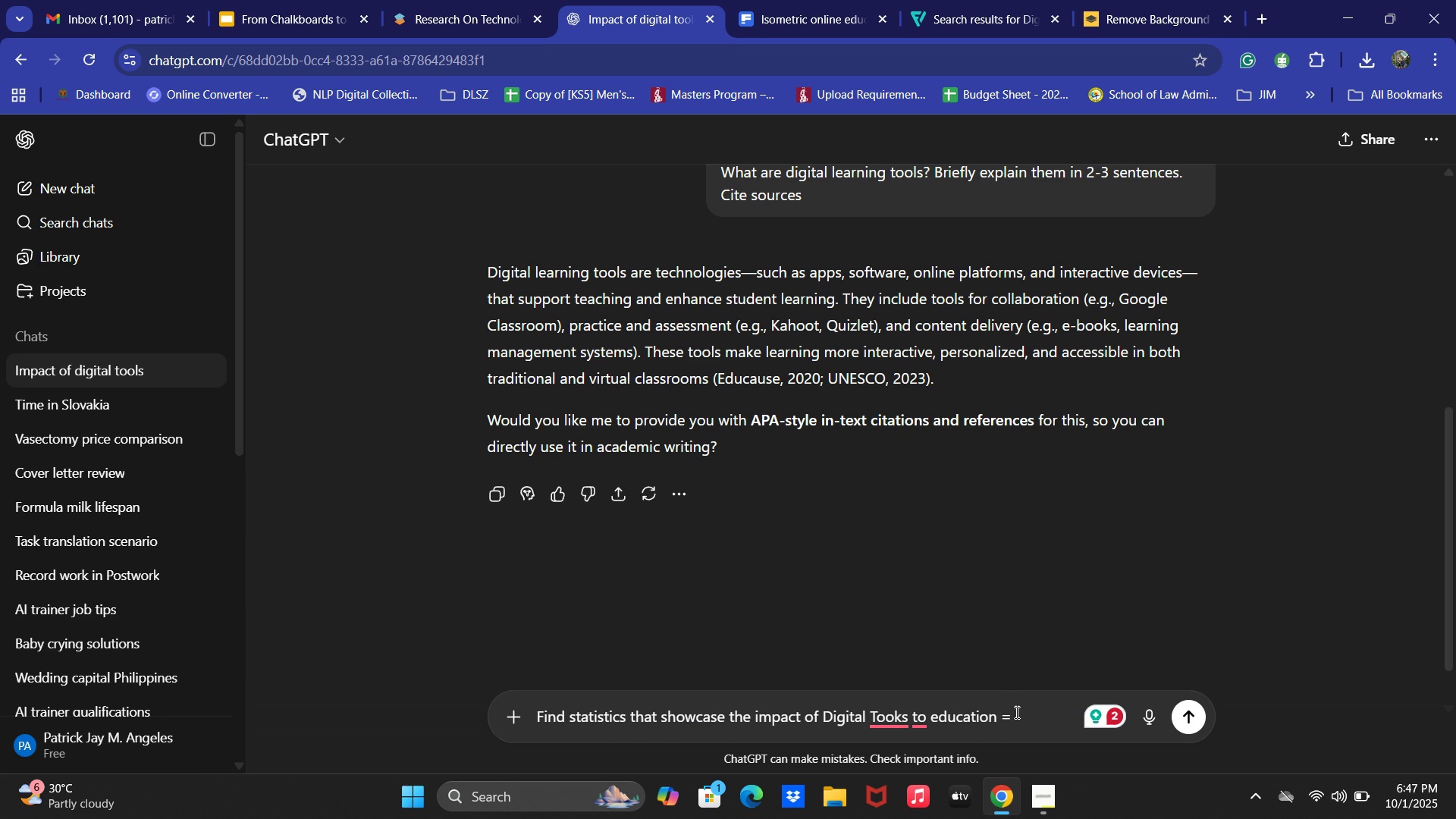 
key(Backspace)
 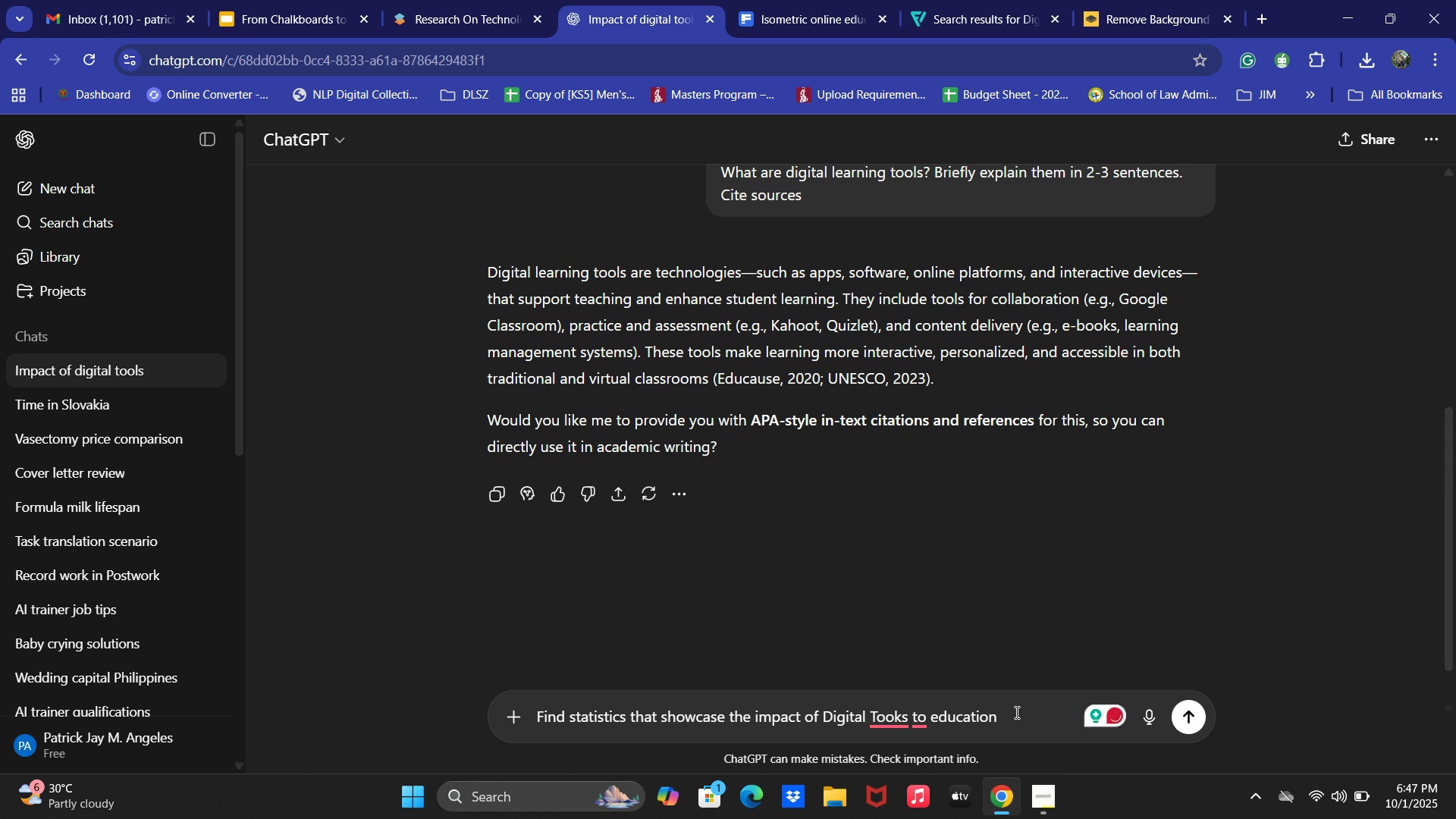 
key(Backspace)
 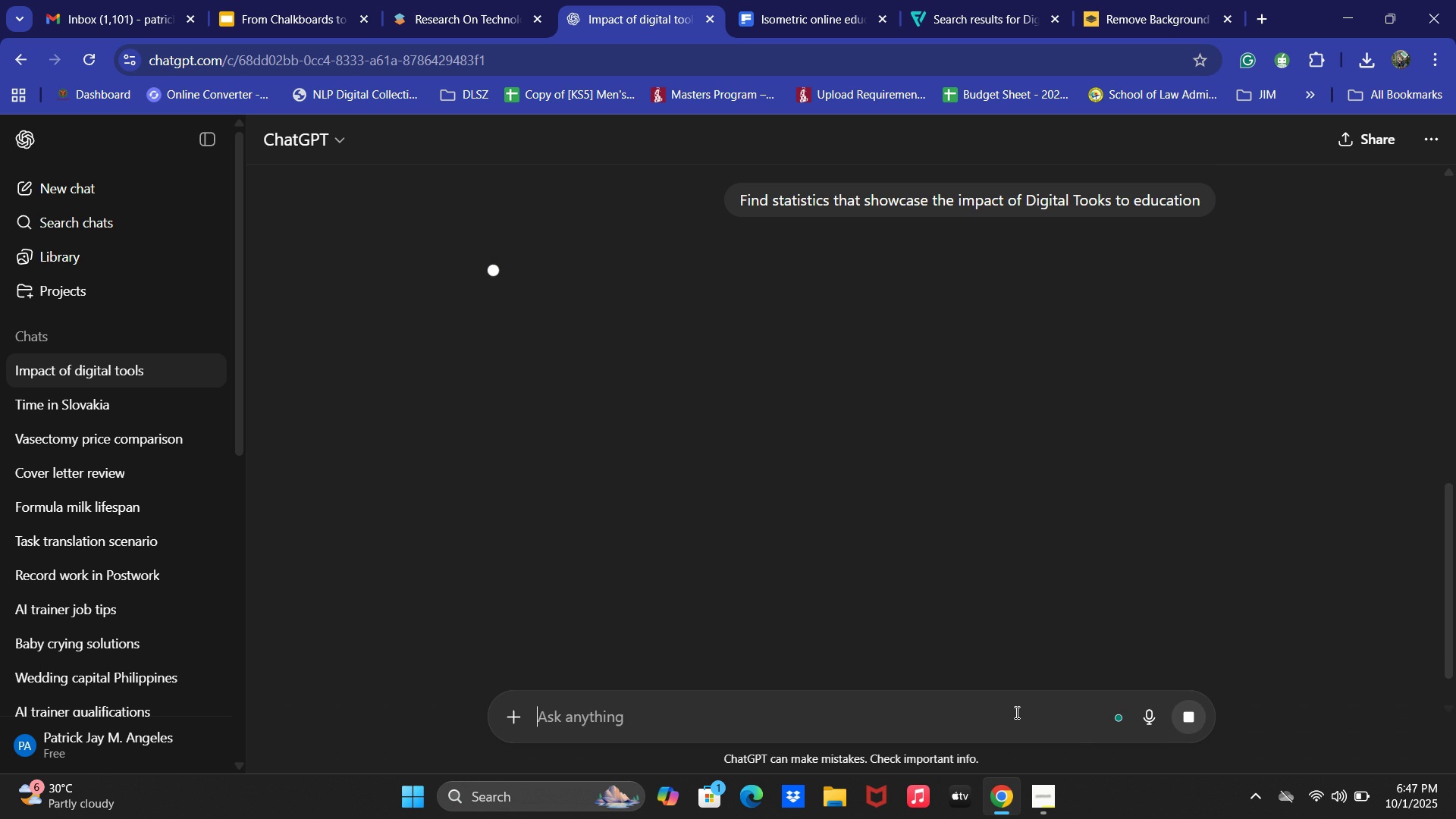 
key(Enter)
 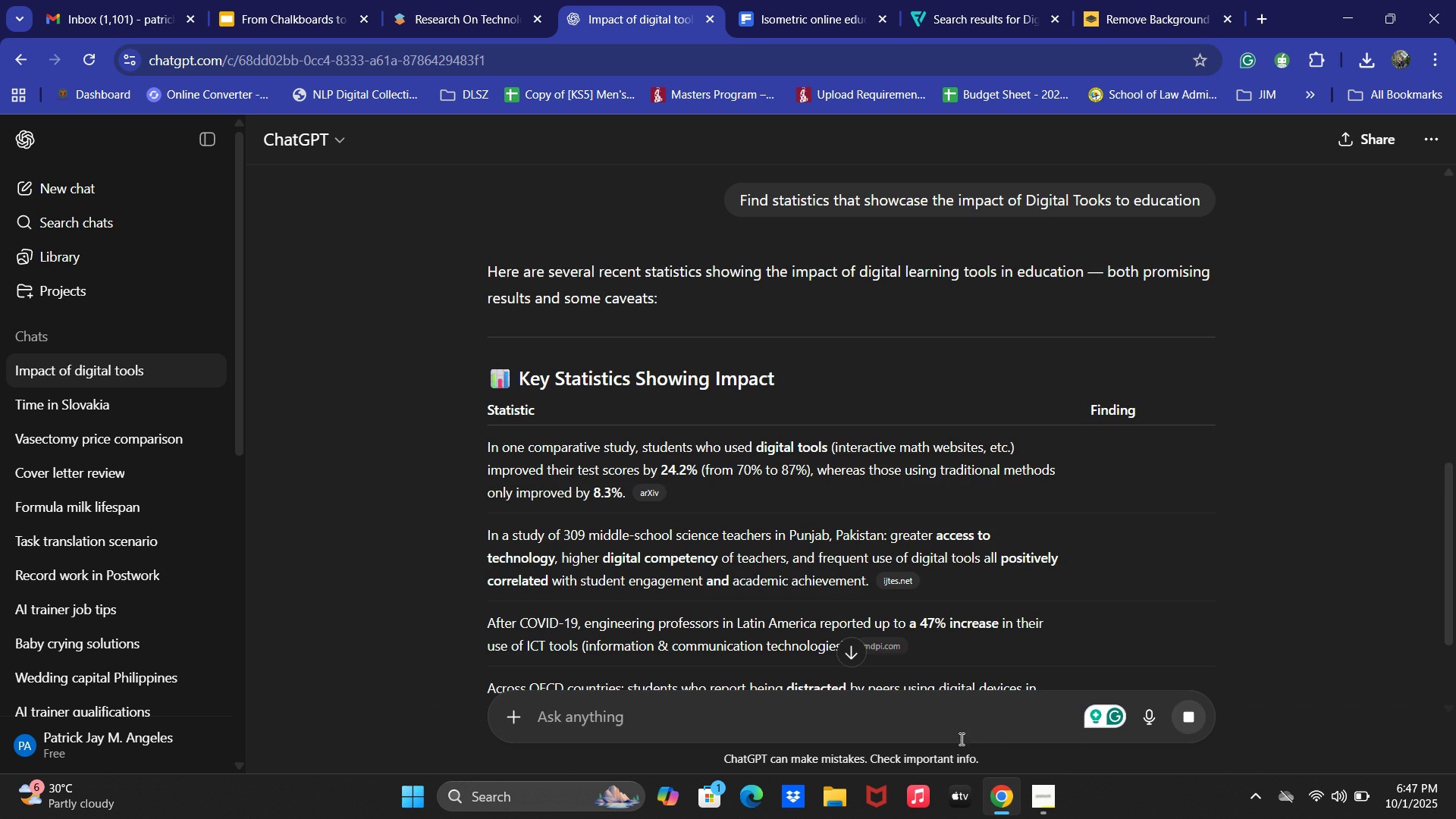 
wait(5.61)
 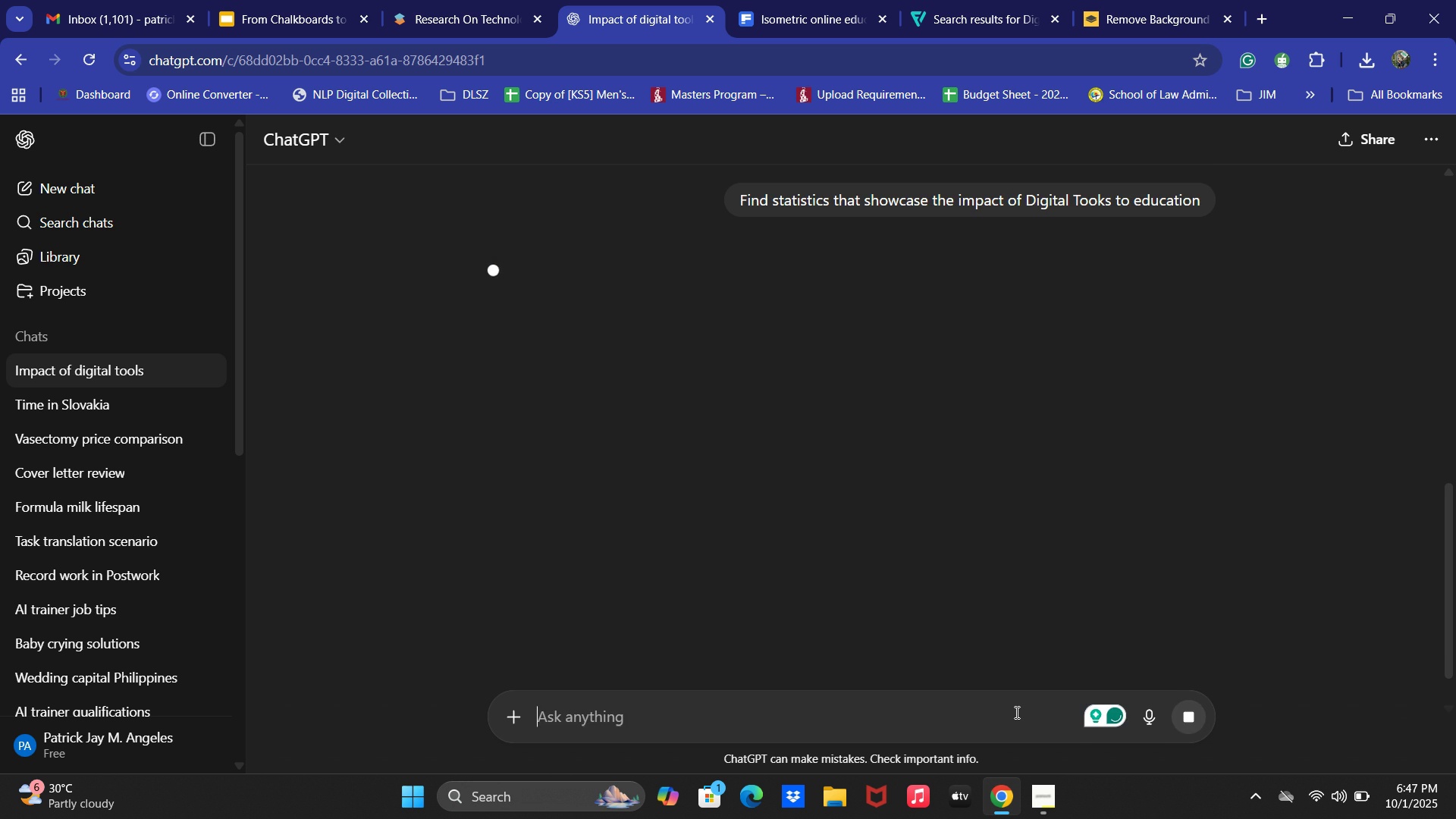 
scroll: coordinate [916, 473], scroll_direction: down, amount: 7.0
 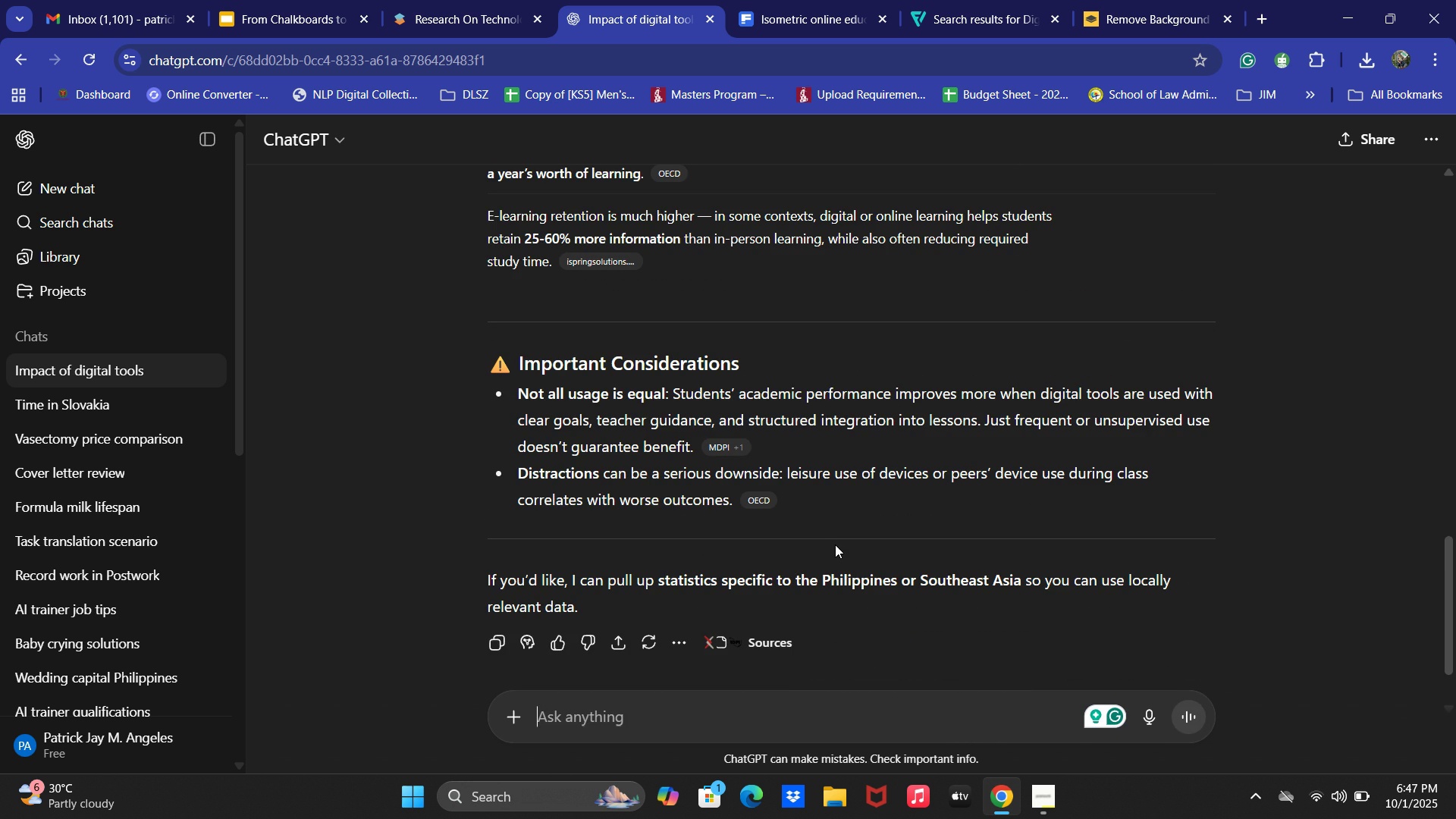 
type(Can you show me a graph and si)
key(Backspace)
key(Backspace)
type(cite reference)
 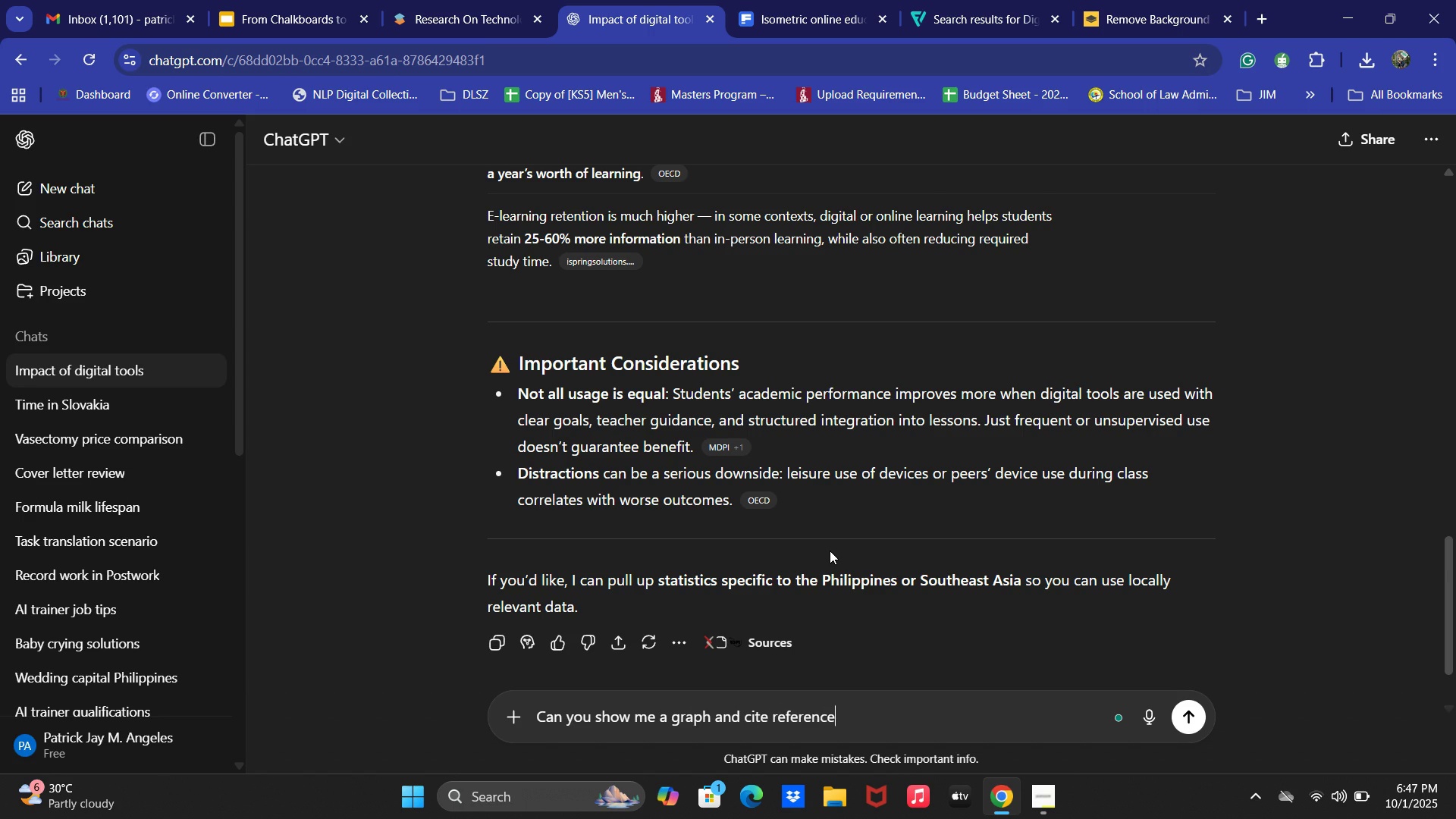 
key(Enter)
 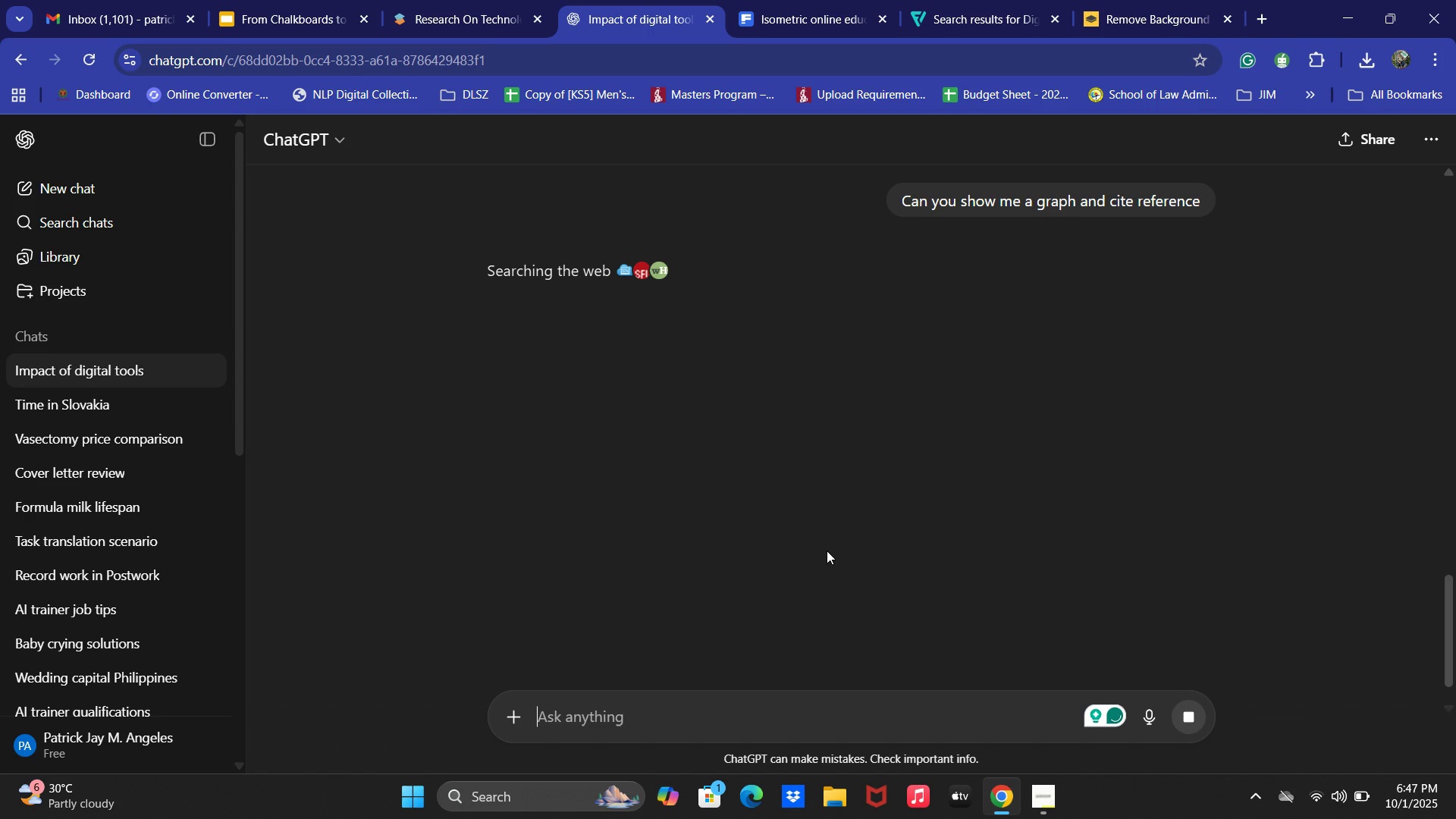 
wait(8.47)
 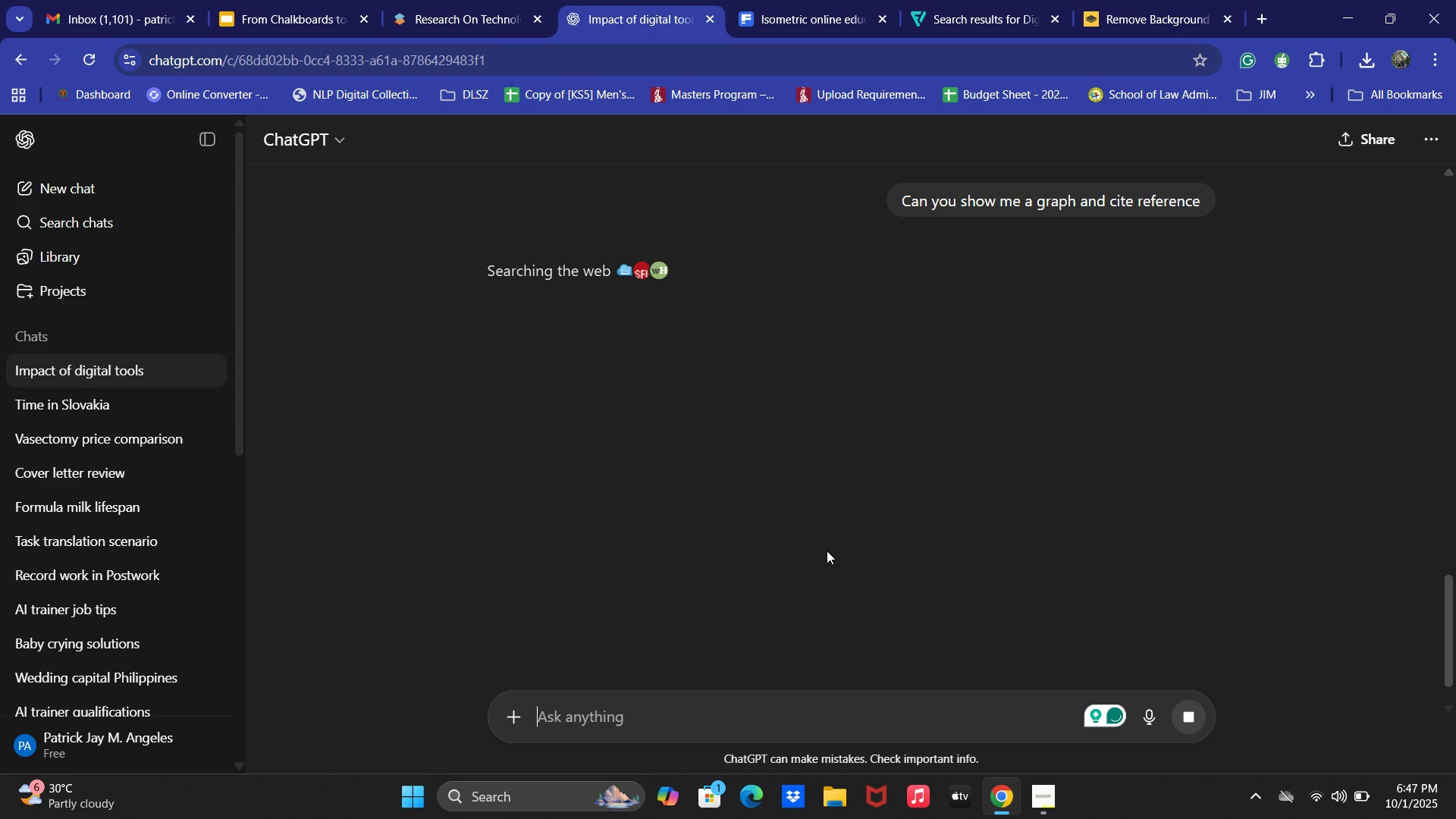 
scroll: coordinate [768, 494], scroll_direction: down, amount: 3.0
 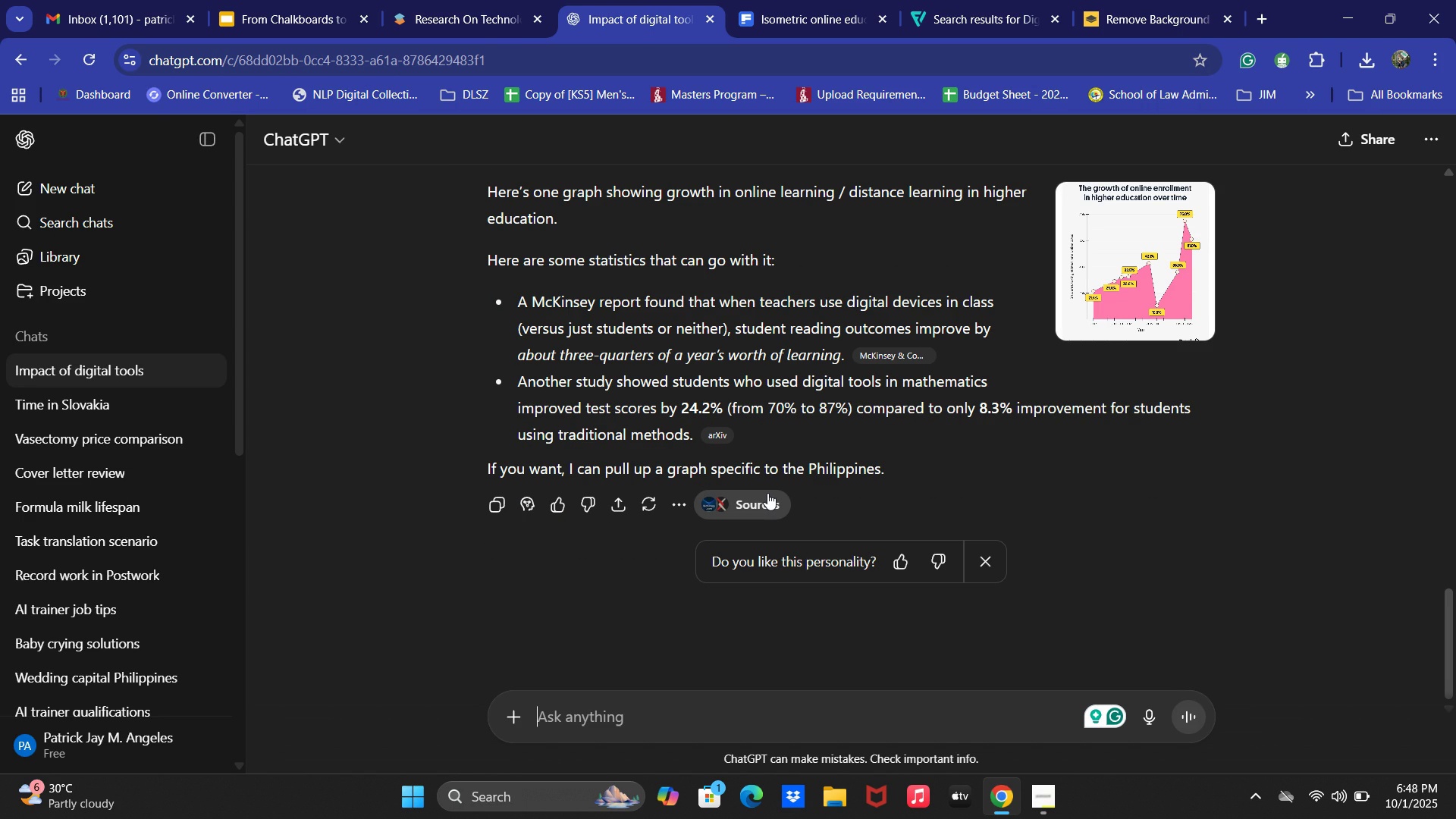 
scroll: coordinate [762, 488], scroll_direction: up, amount: 10.0
 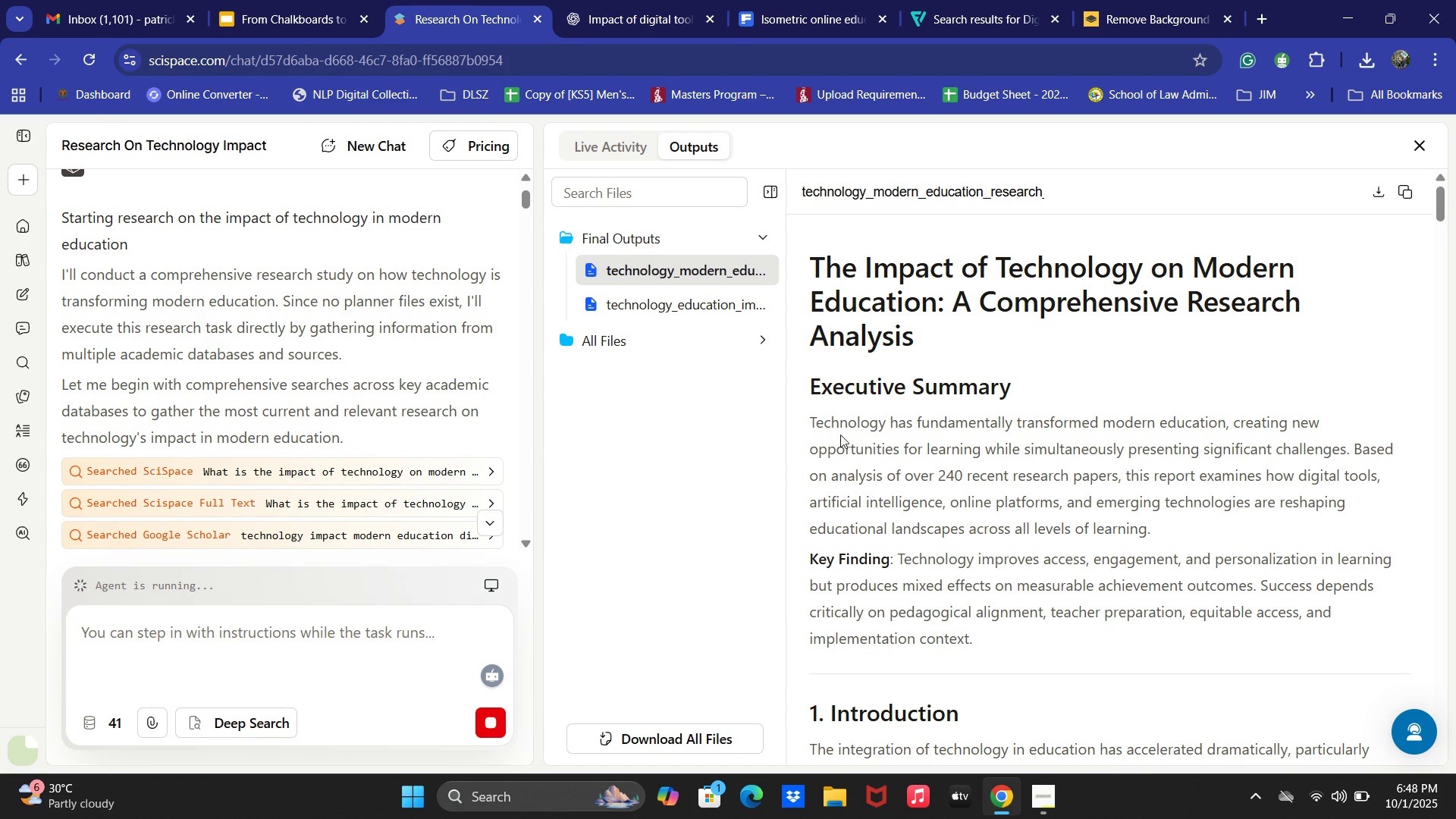 
scroll: coordinate [956, 441], scroll_direction: down, amount: 4.0
 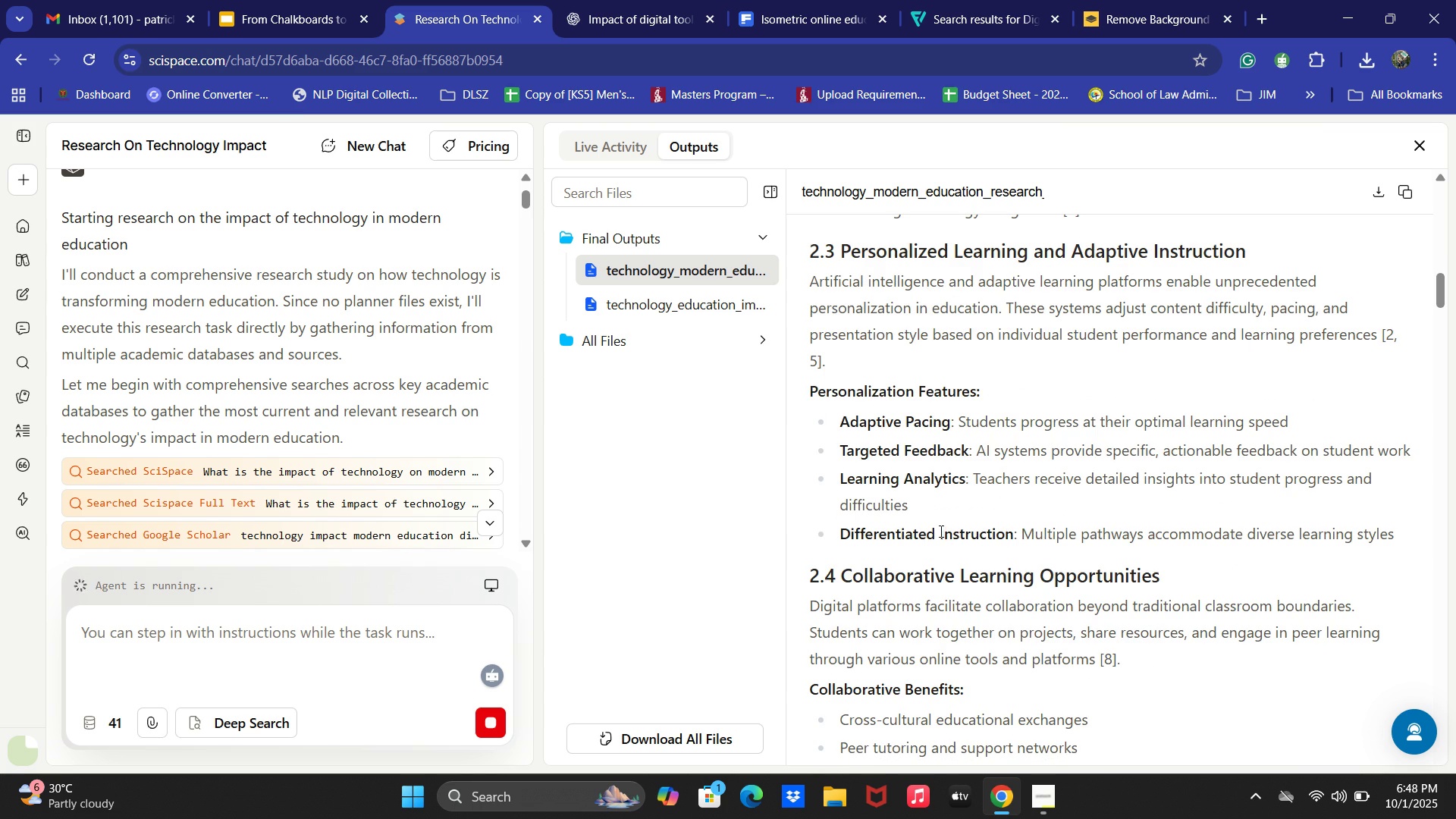 
left_click([1035, 794])